 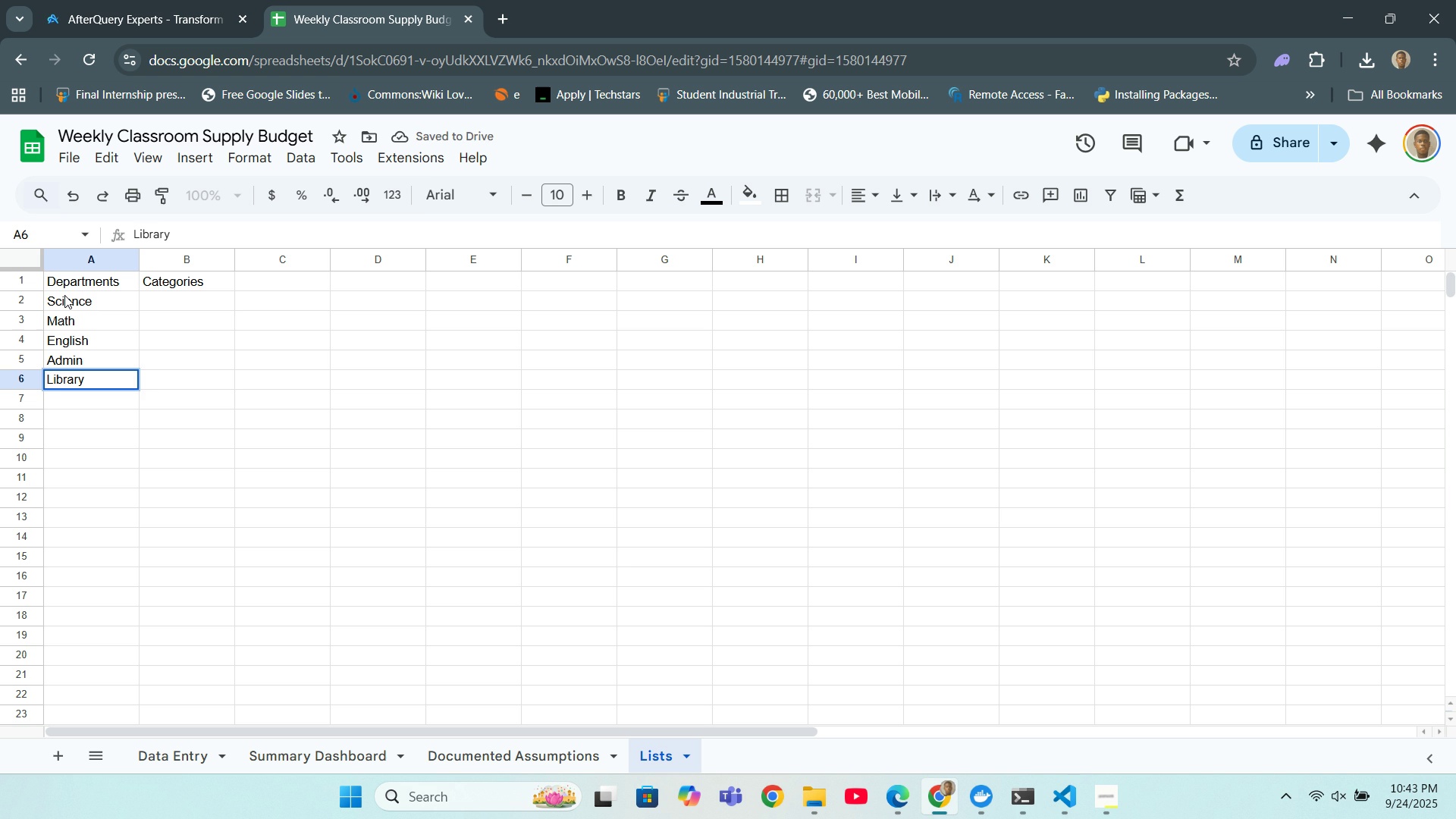 
key(ArrowRight)
 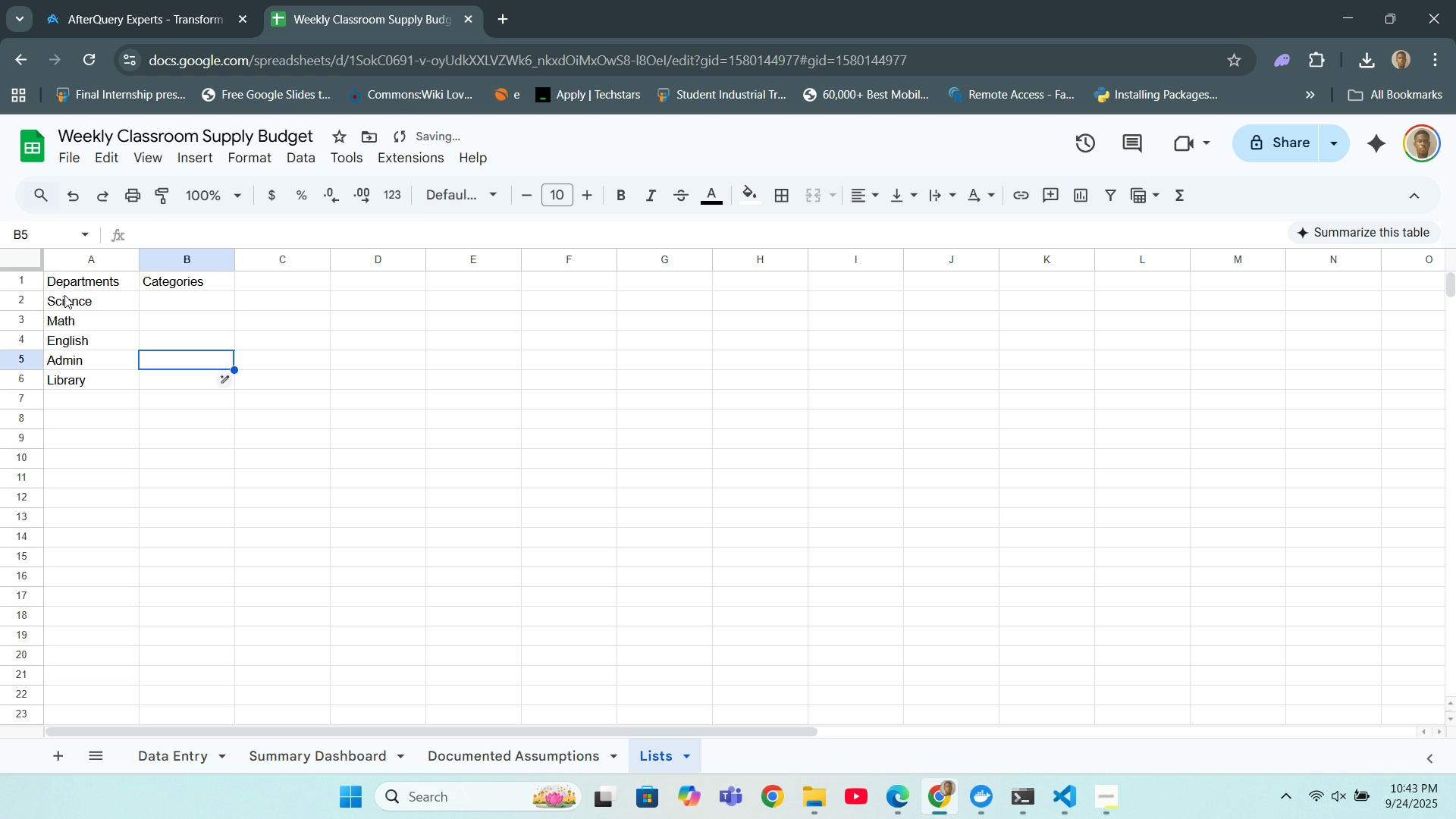 
key(ArrowUp)
 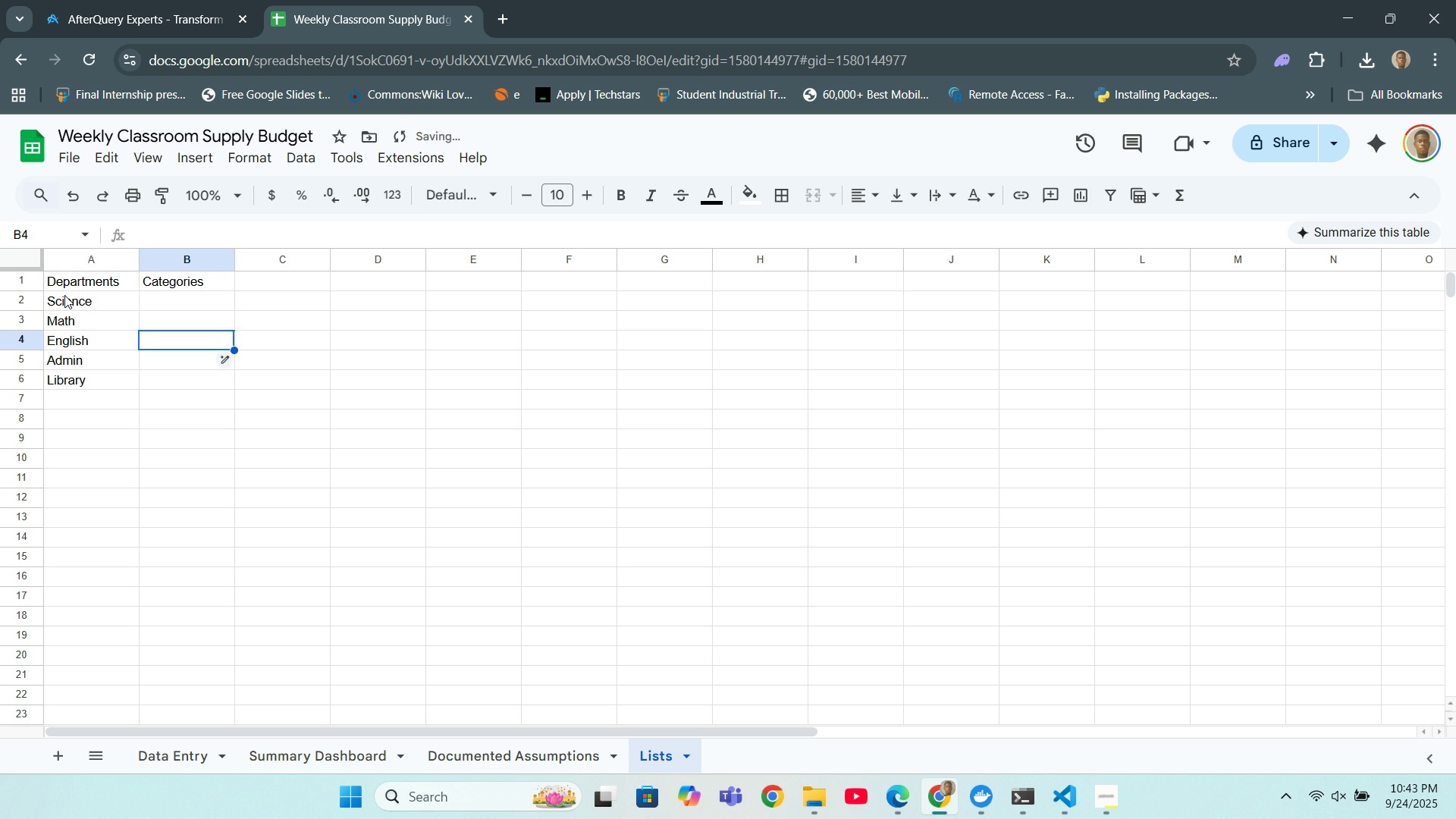 
key(ArrowUp)
 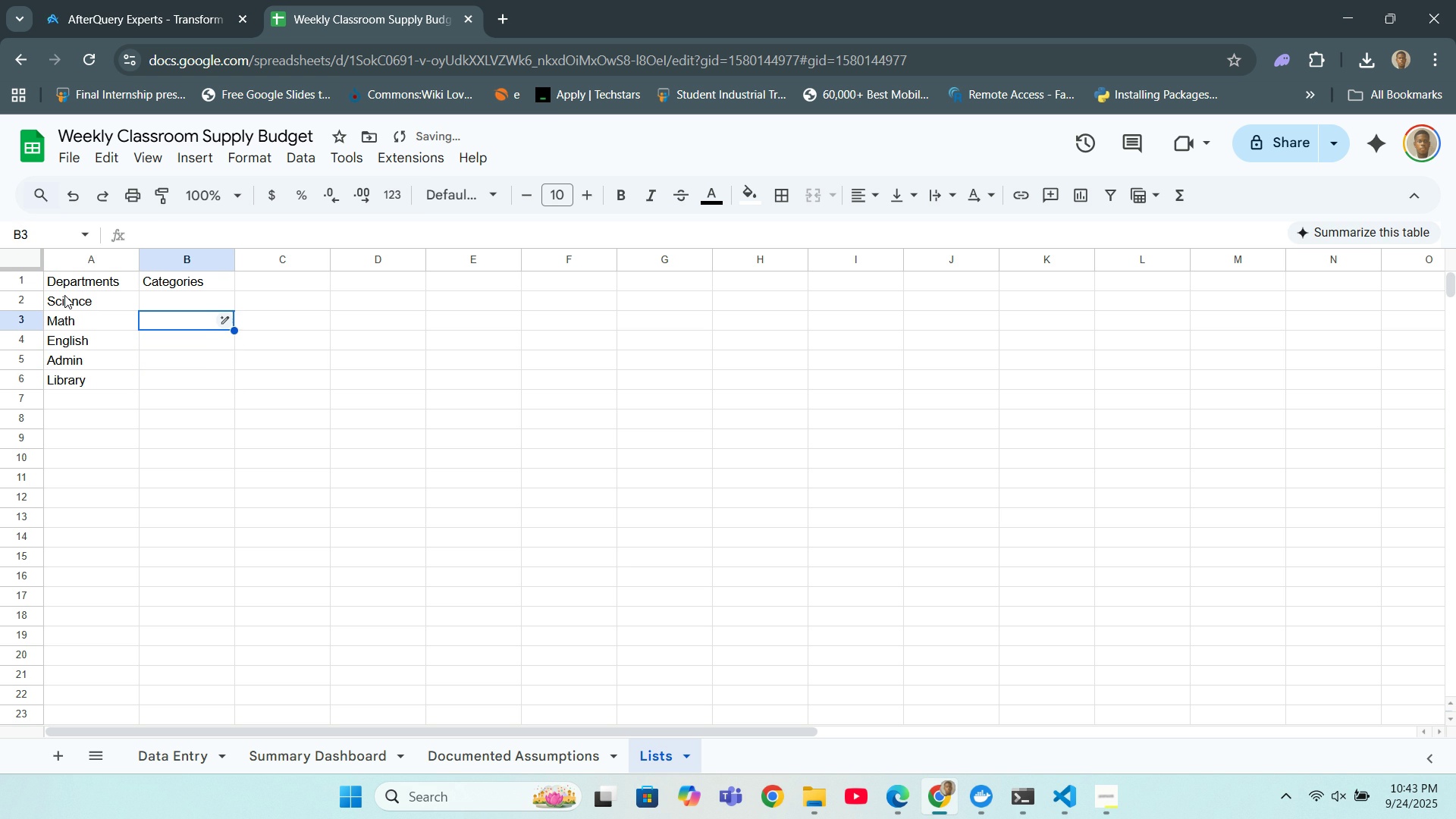 
key(ArrowUp)
 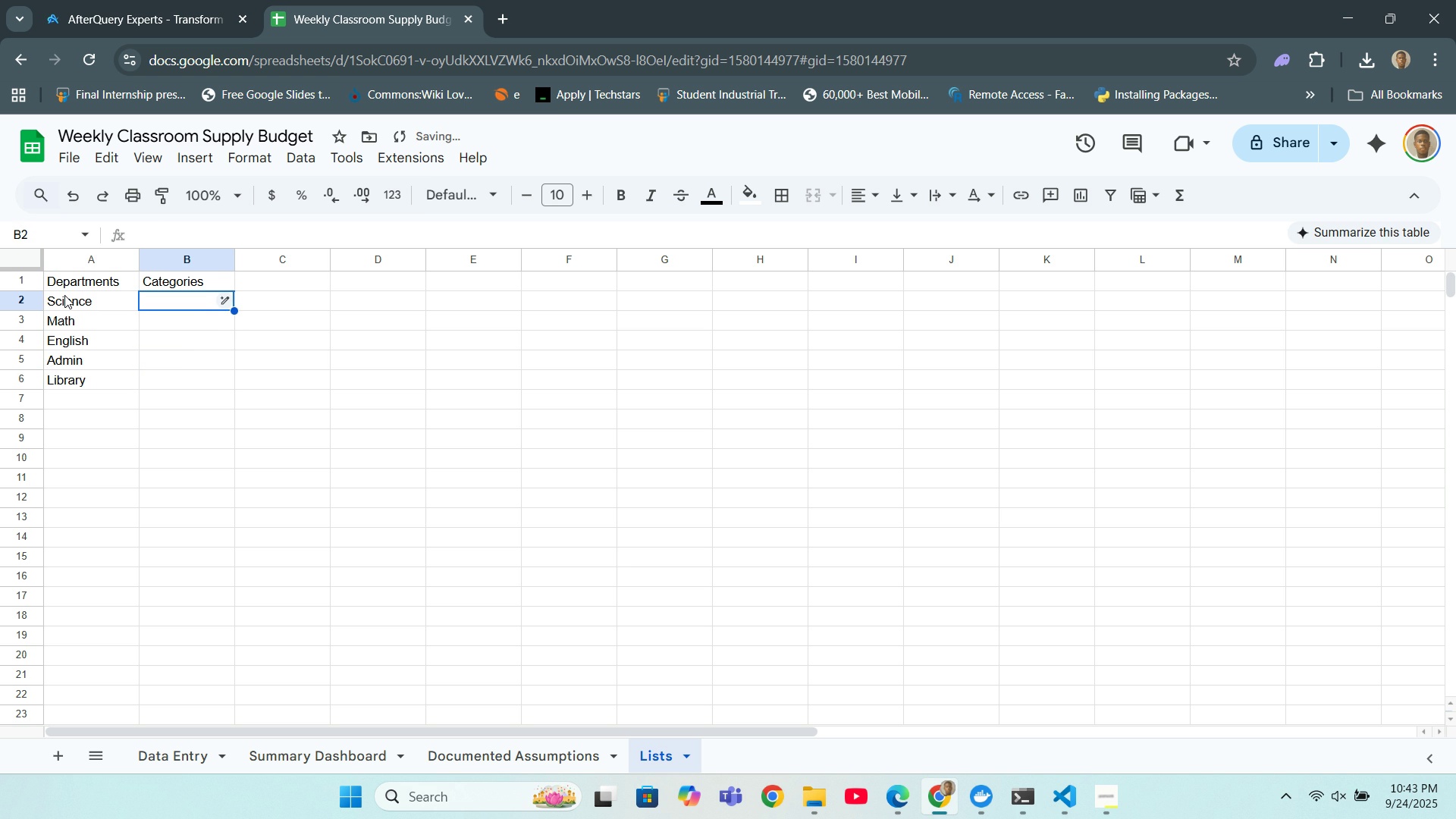 
key(ArrowUp)